 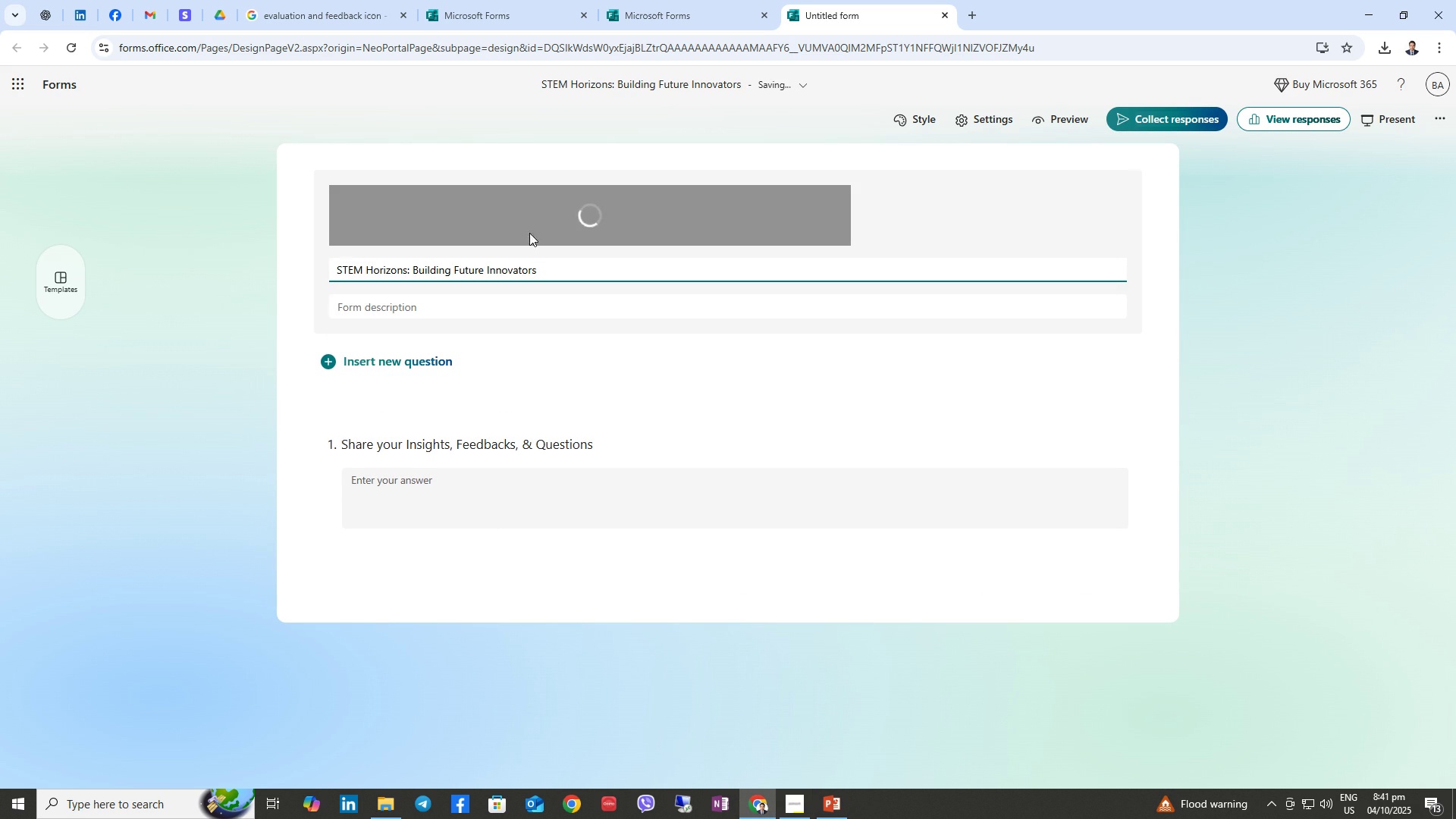 
left_click([845, 194])
 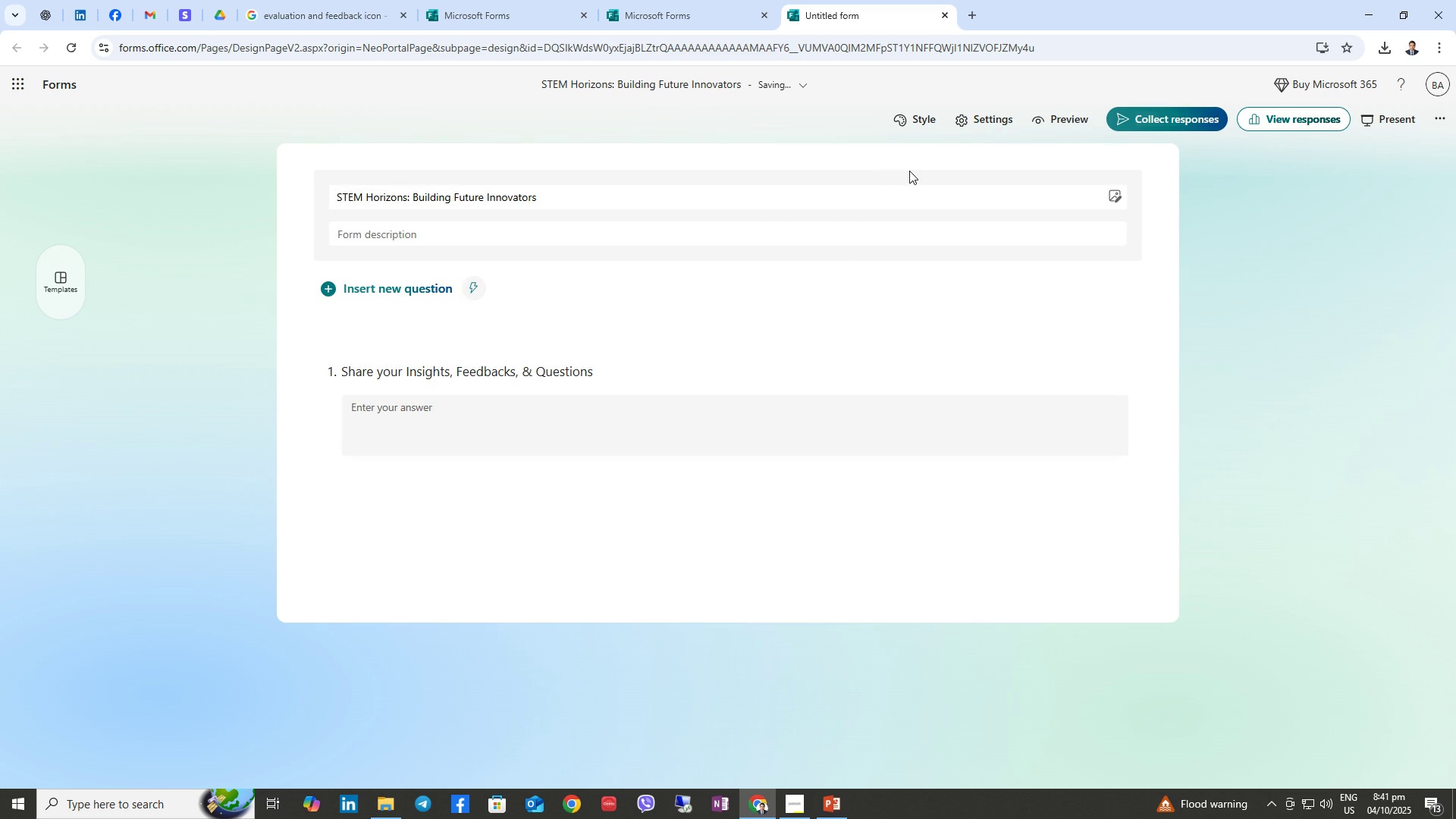 
left_click([1158, 118])
 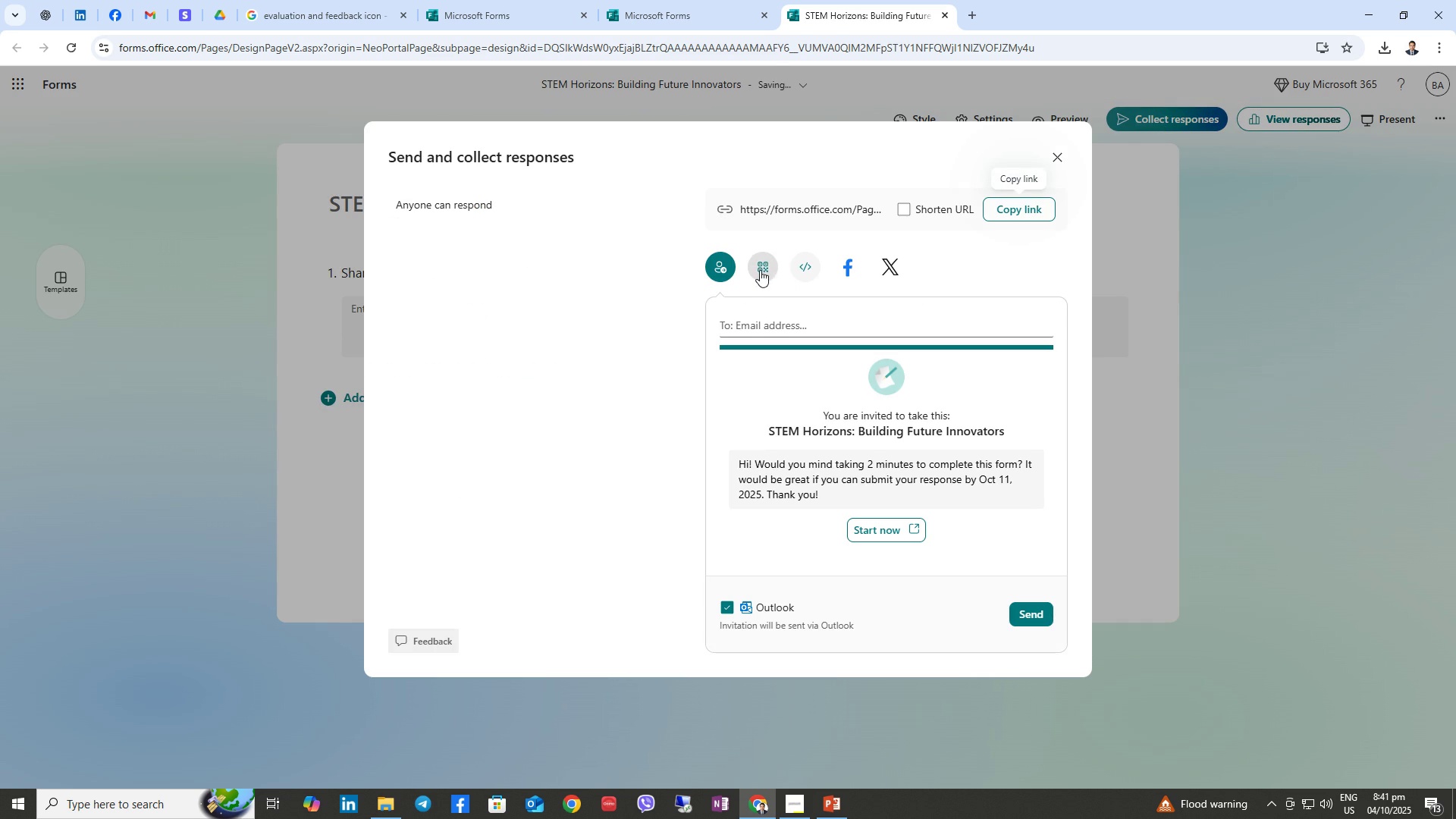 
left_click([758, 268])
 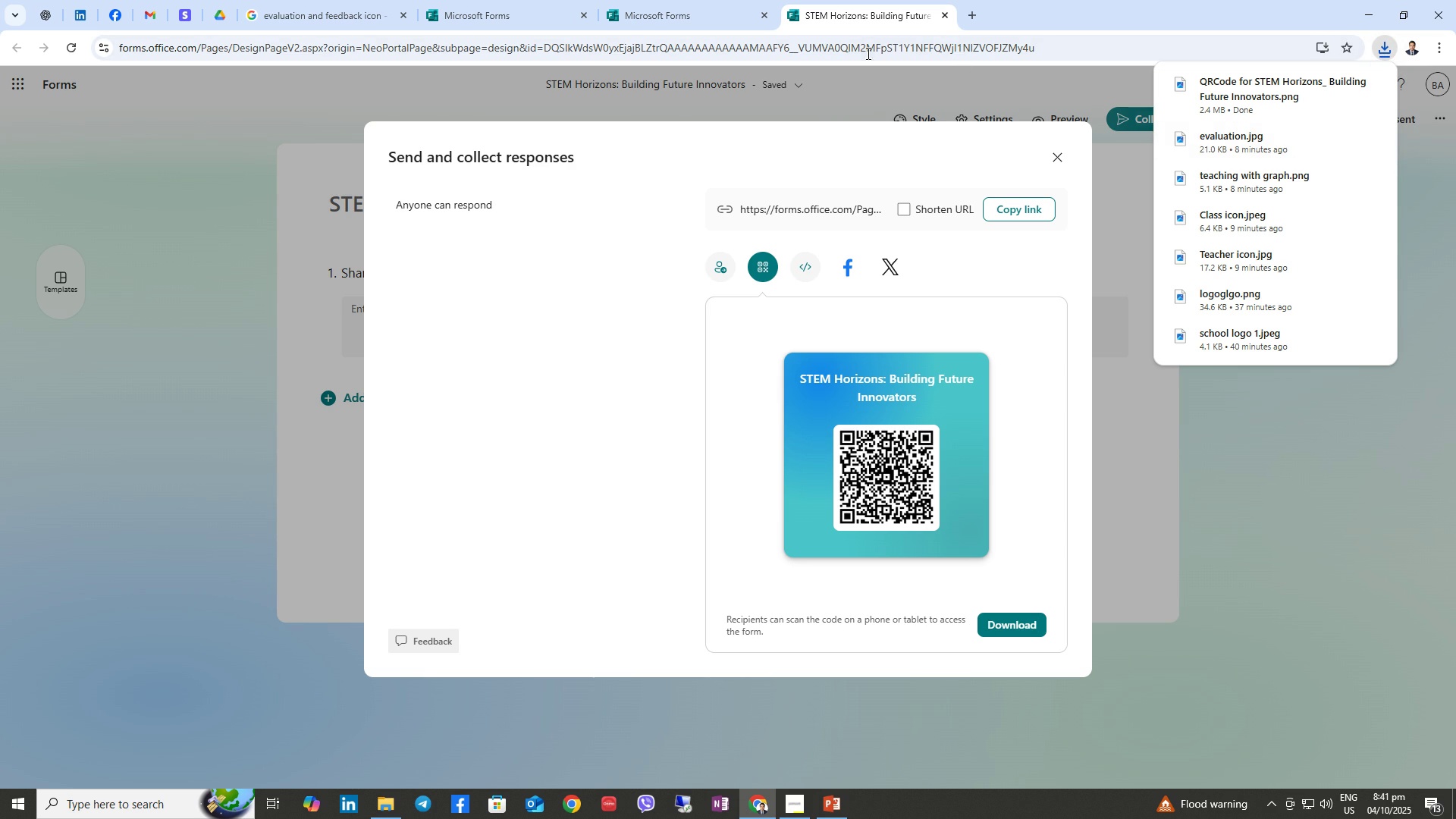 
wait(5.24)
 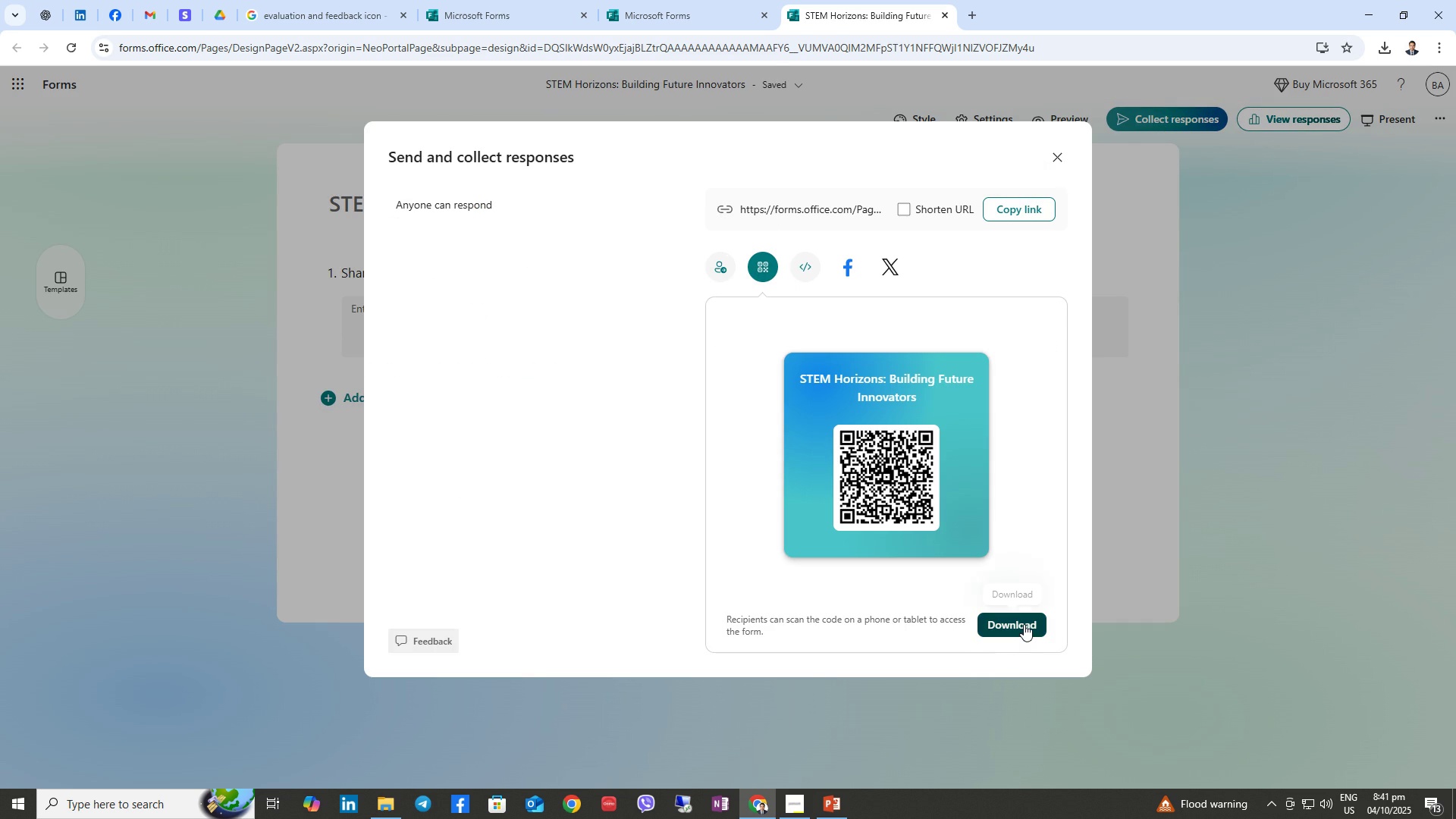 
left_click([1181, 16])
 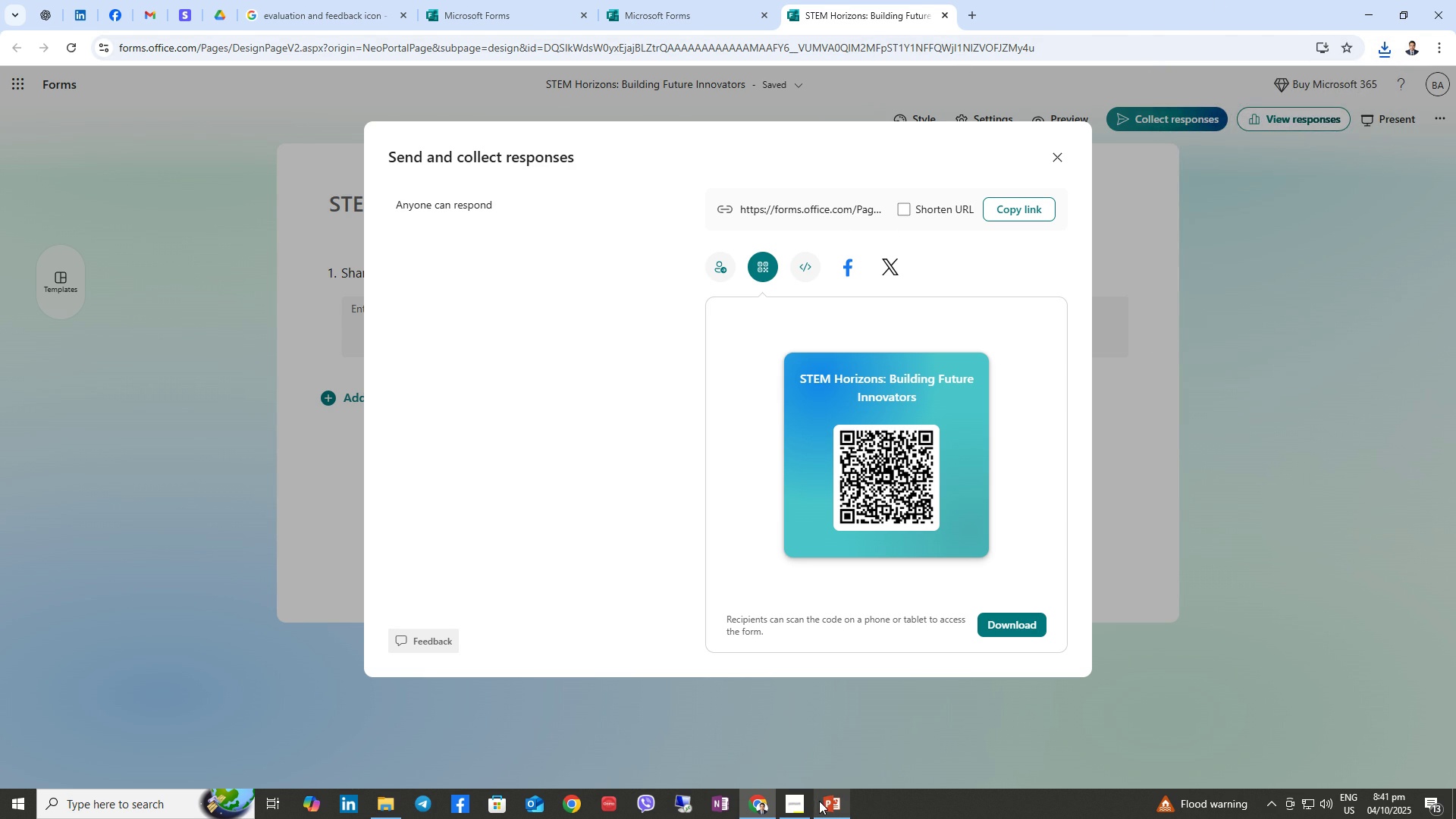 
left_click([820, 803])
 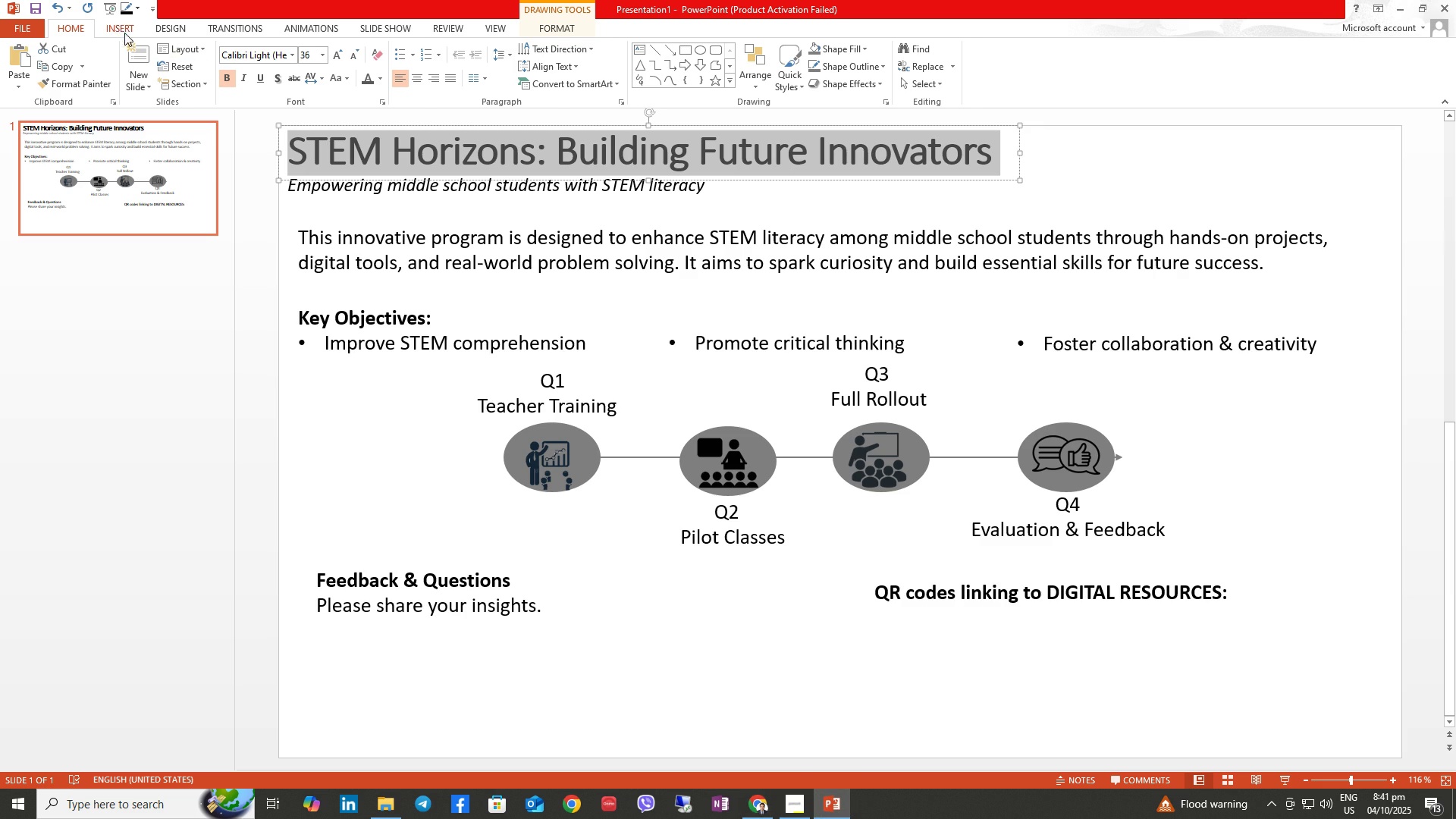 
left_click([119, 29])
 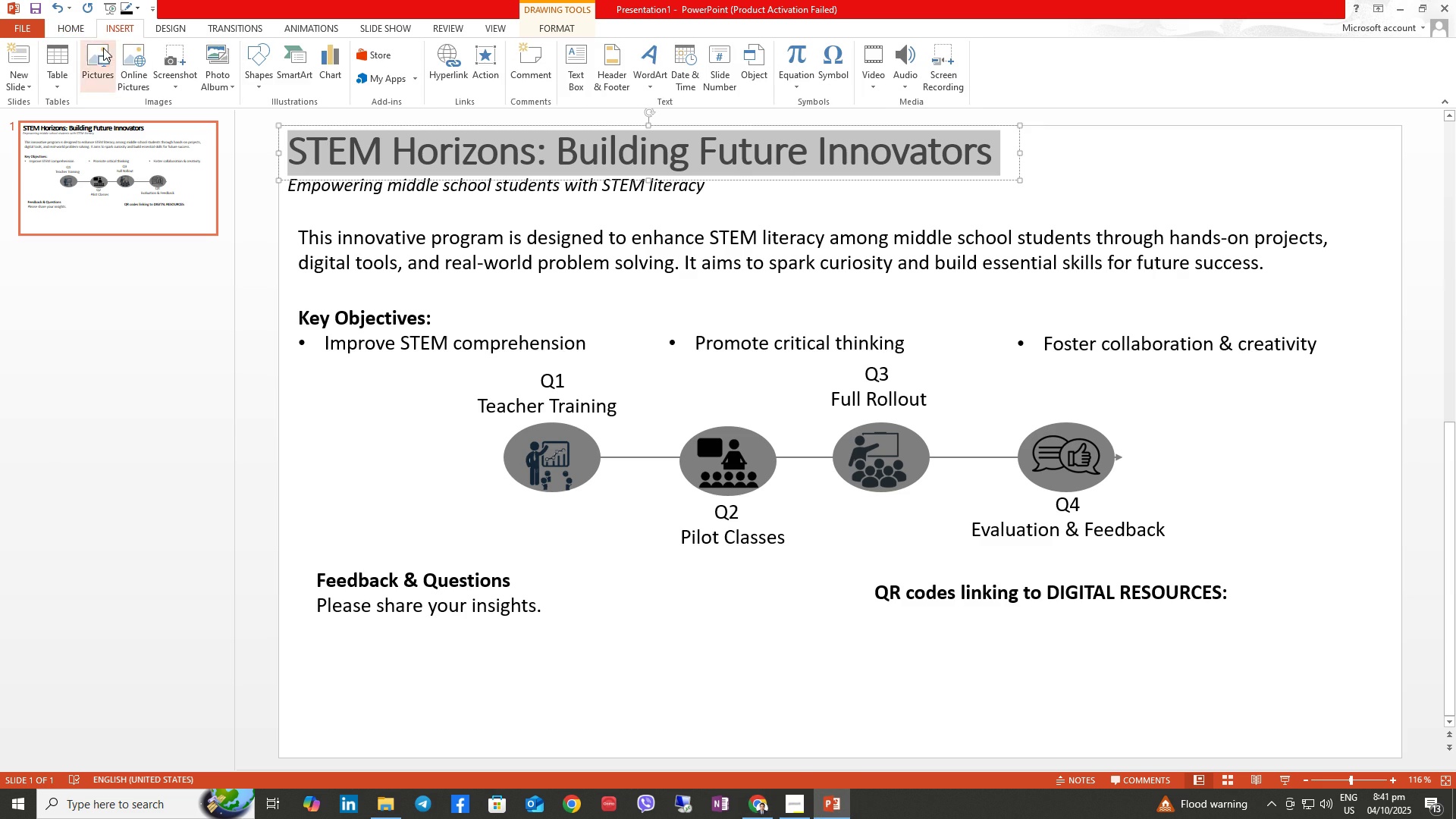 
left_click([103, 48])
 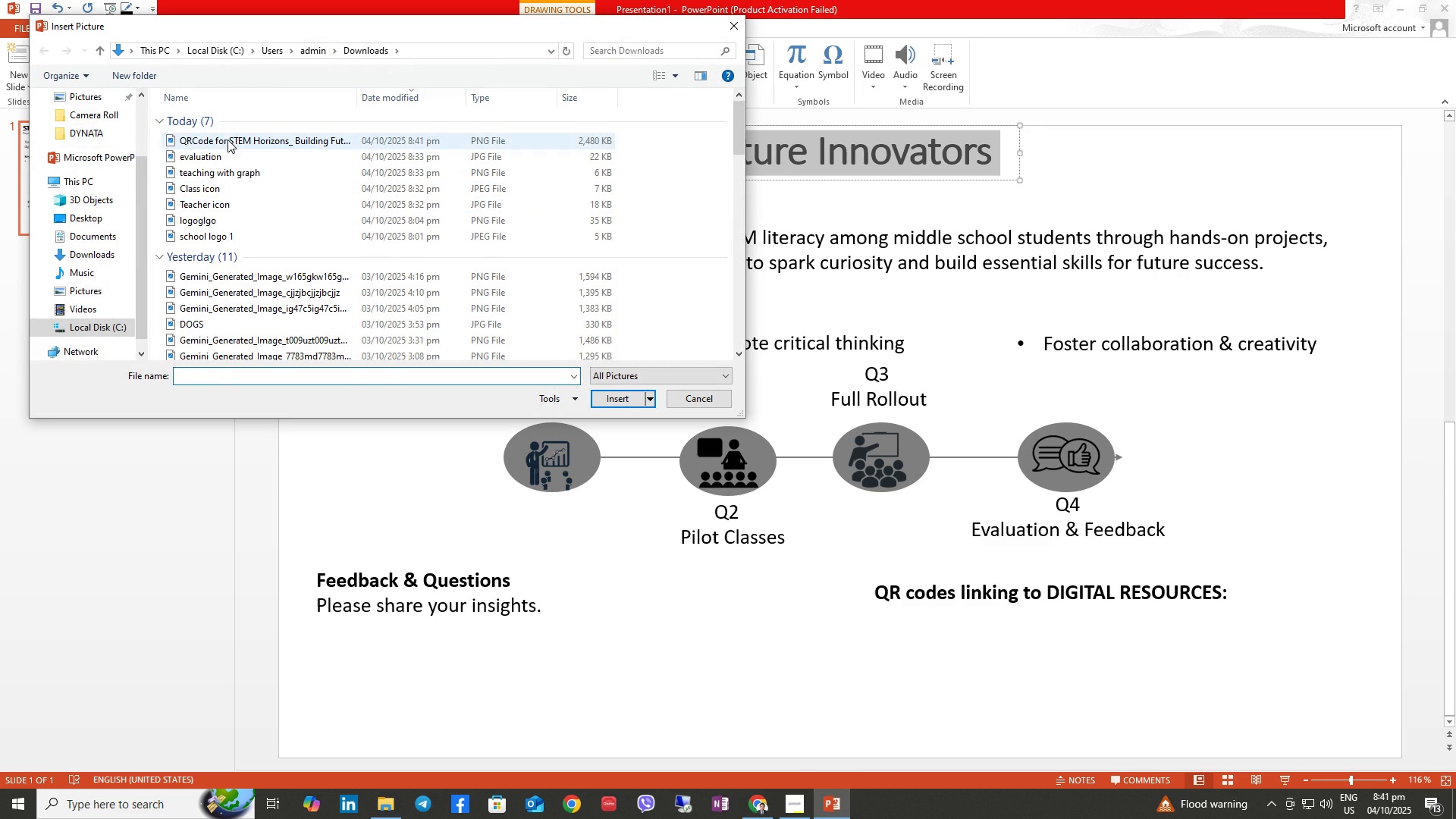 
left_click([228, 139])
 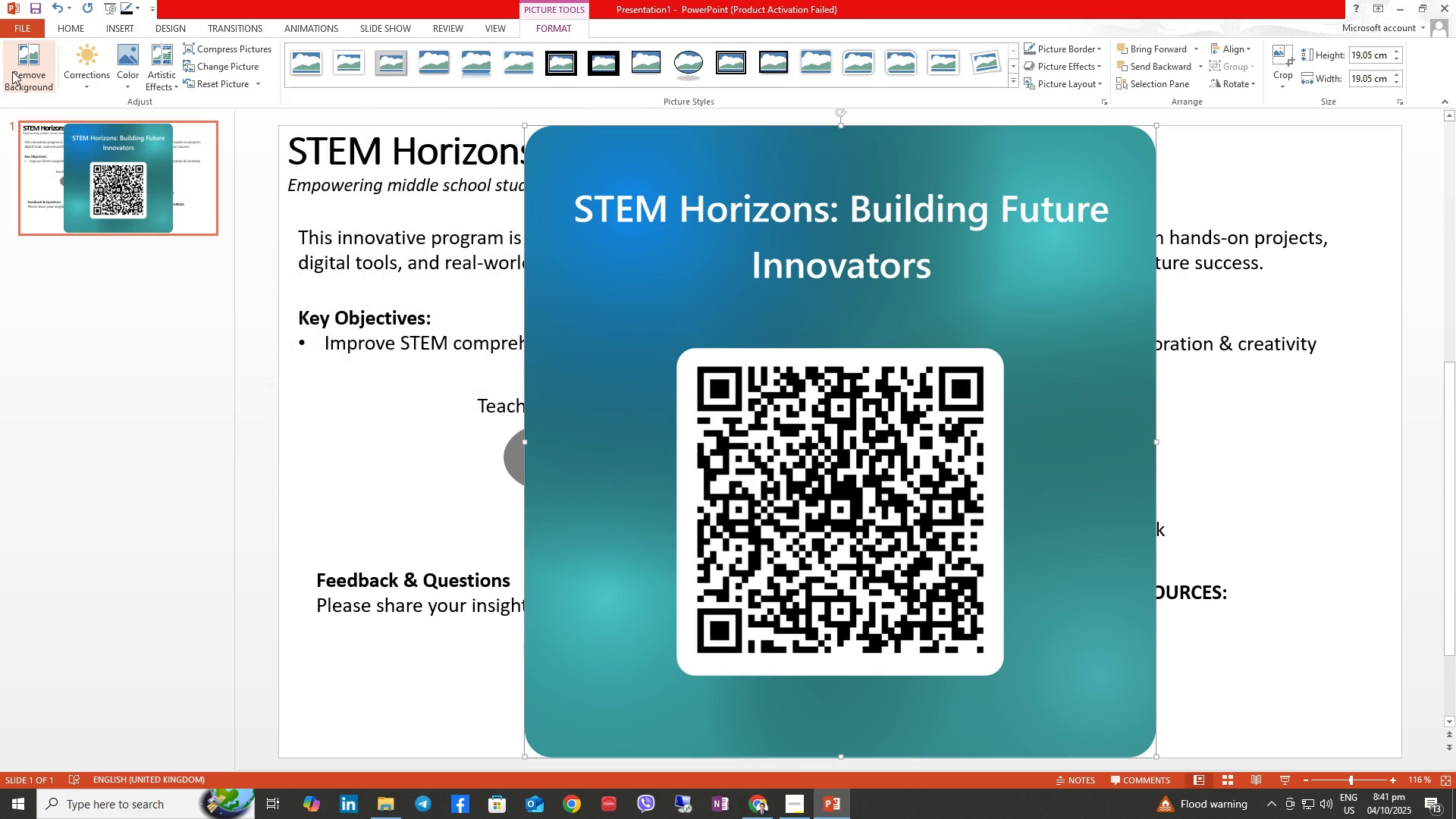 
left_click([35, 83])